 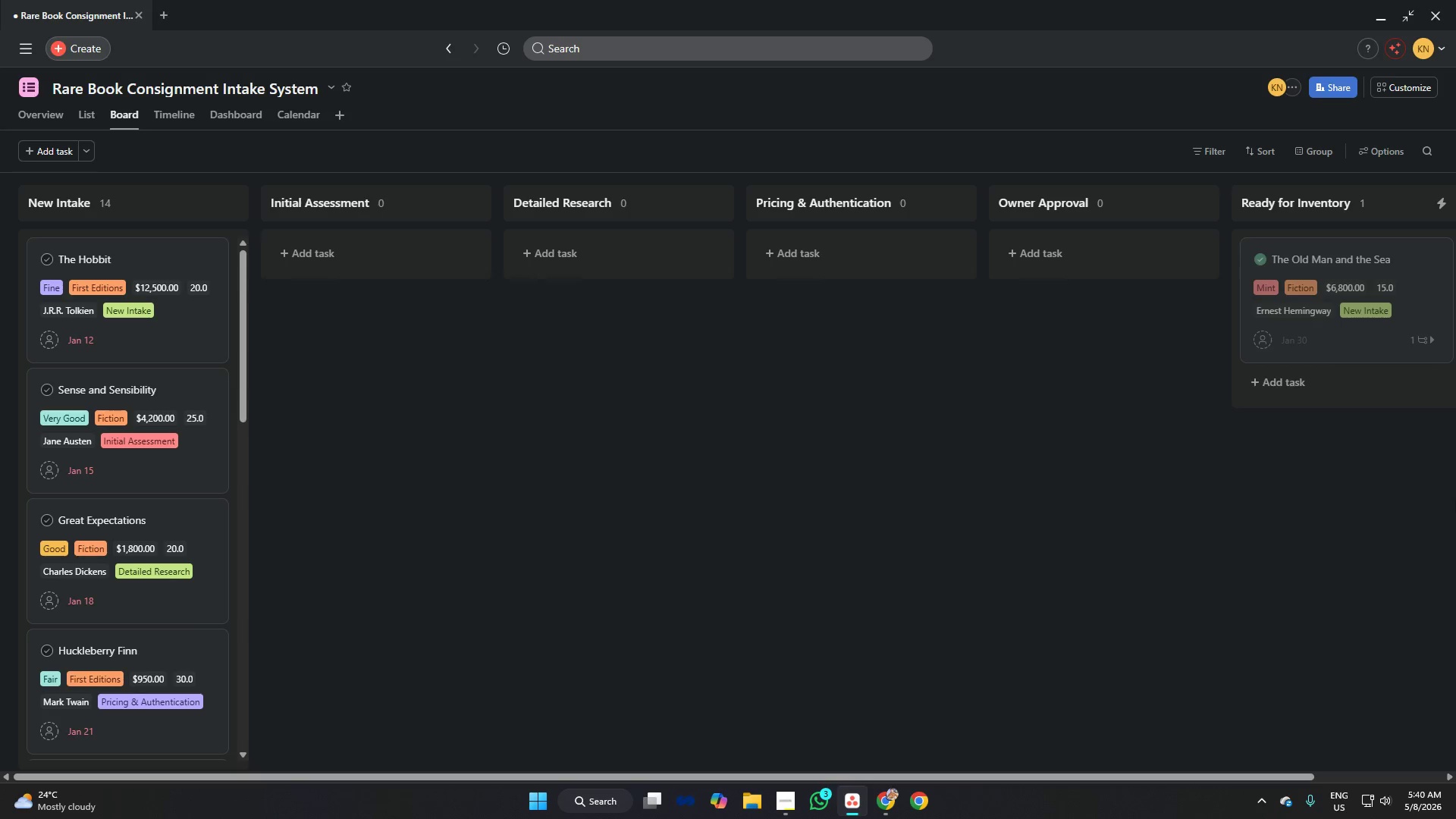 
left_click([784, 591])
 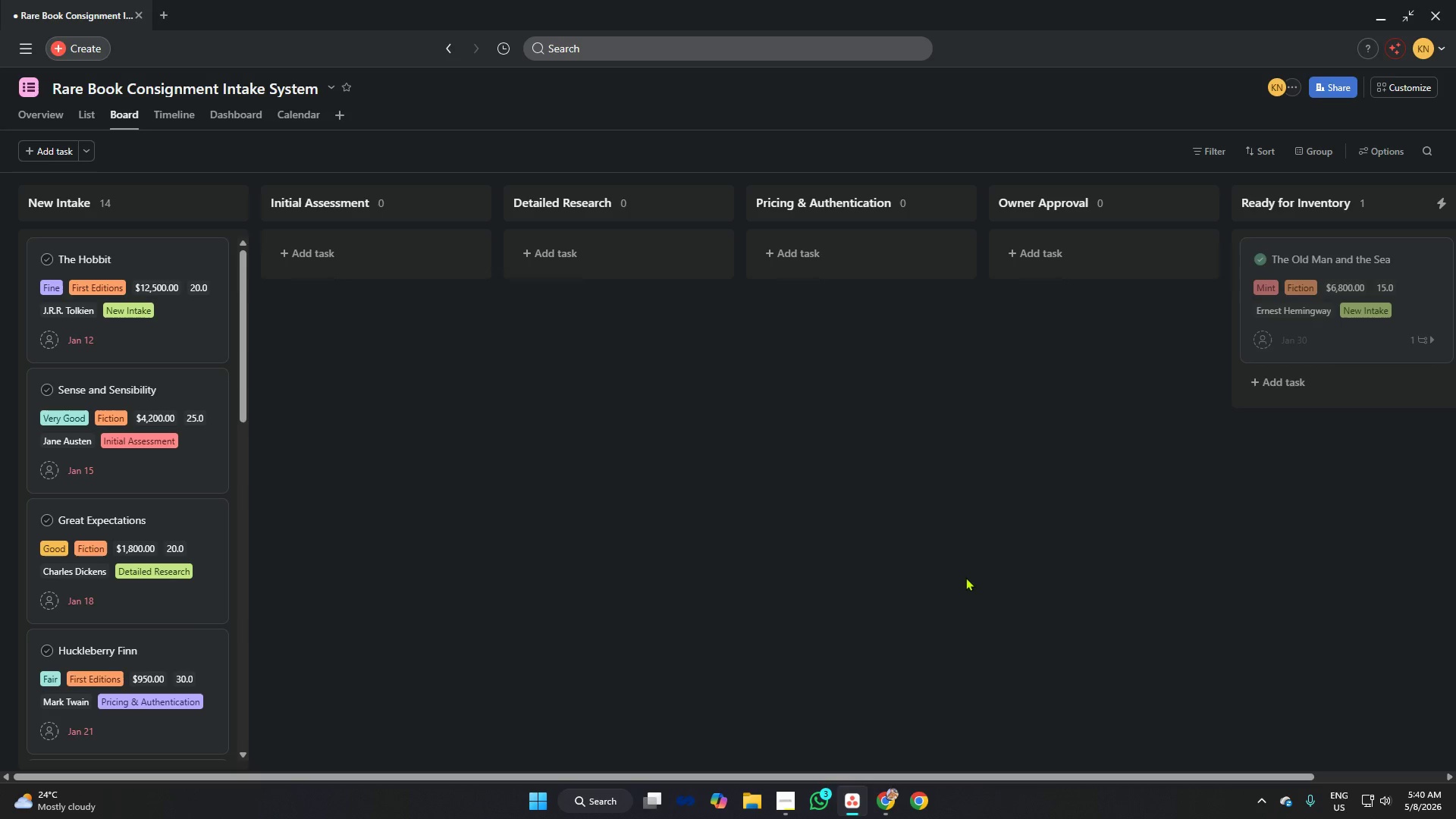 
wait(6.02)
 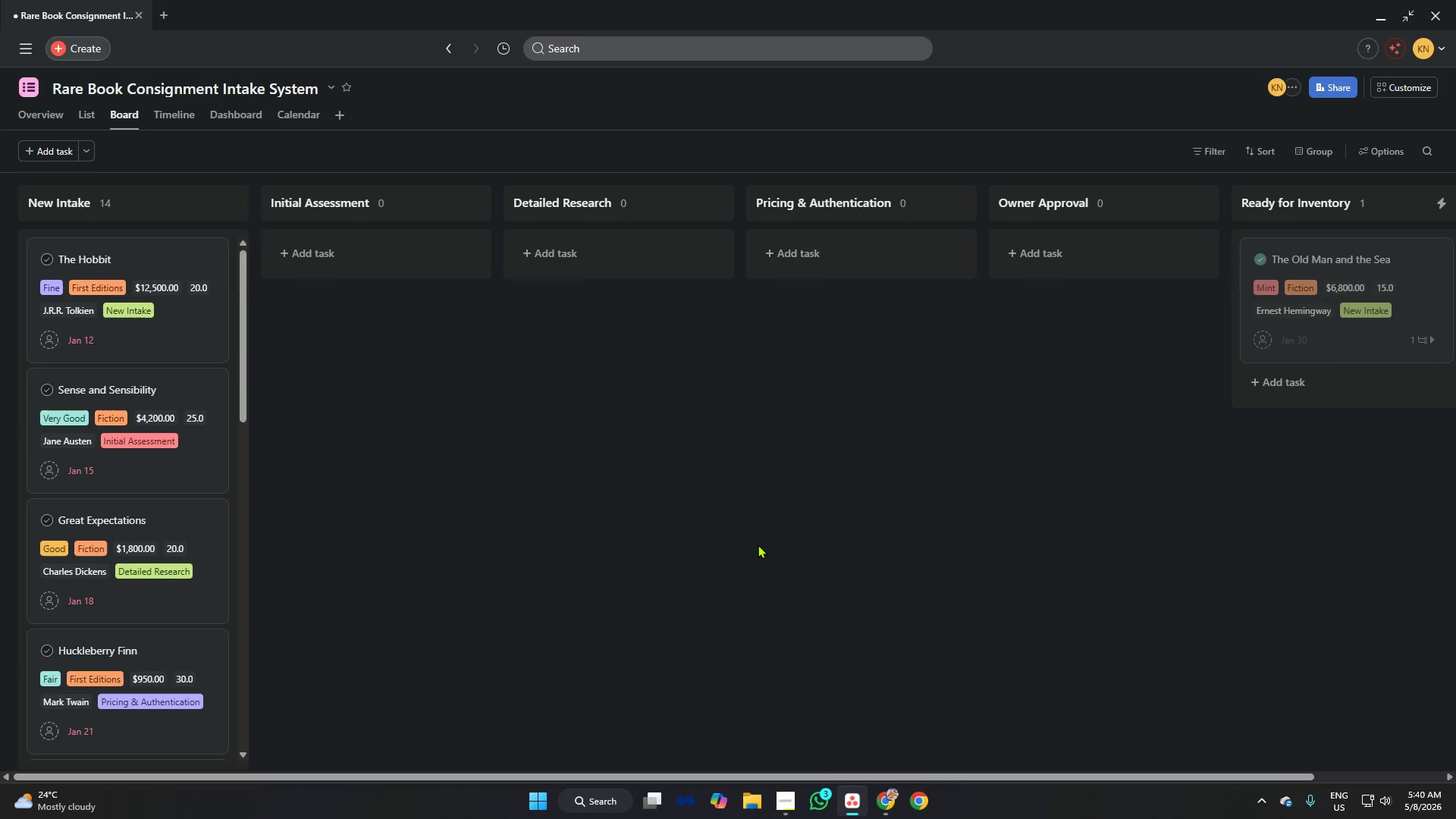 
left_click([904, 588])
 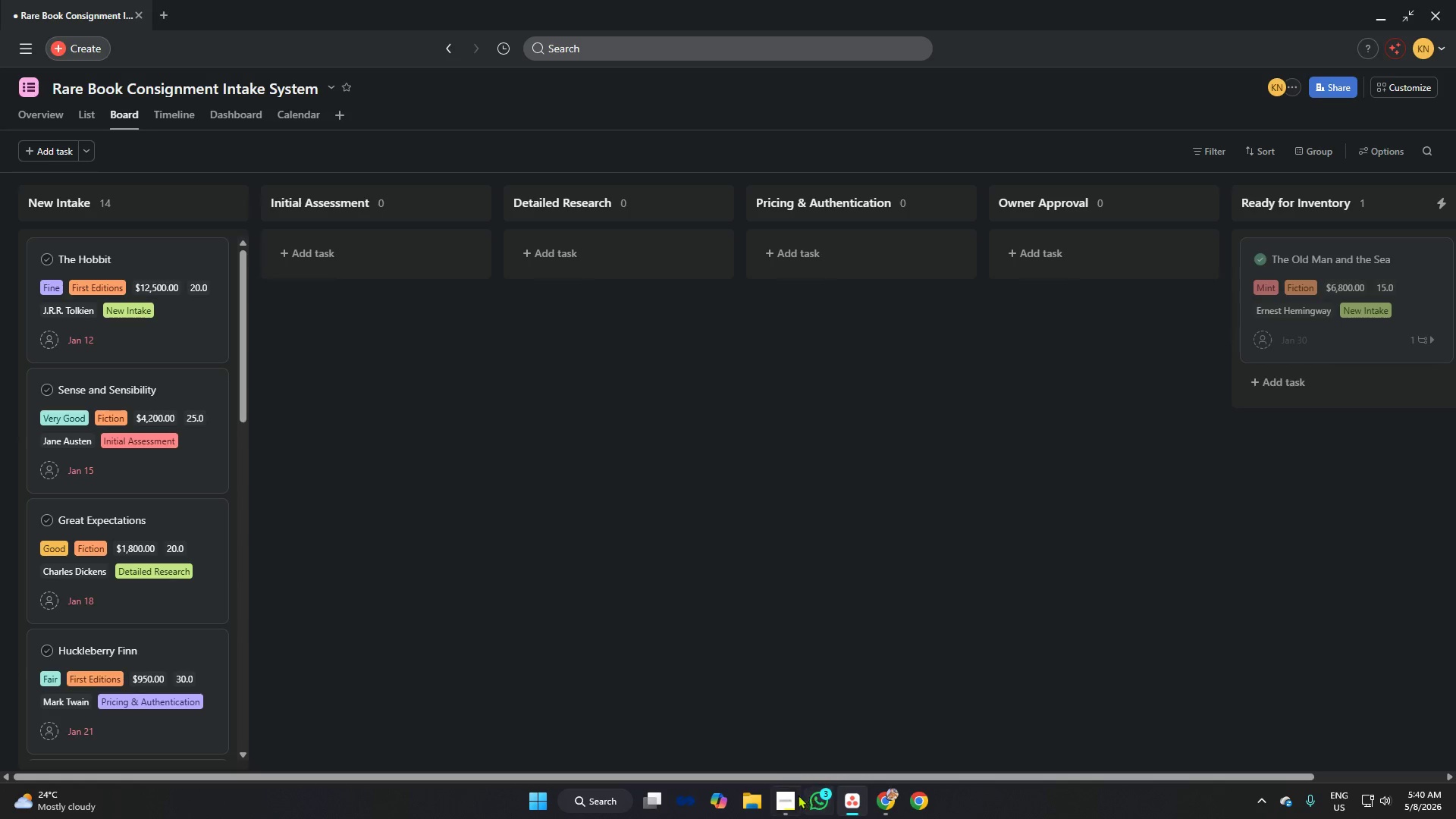 
left_click([783, 792])